 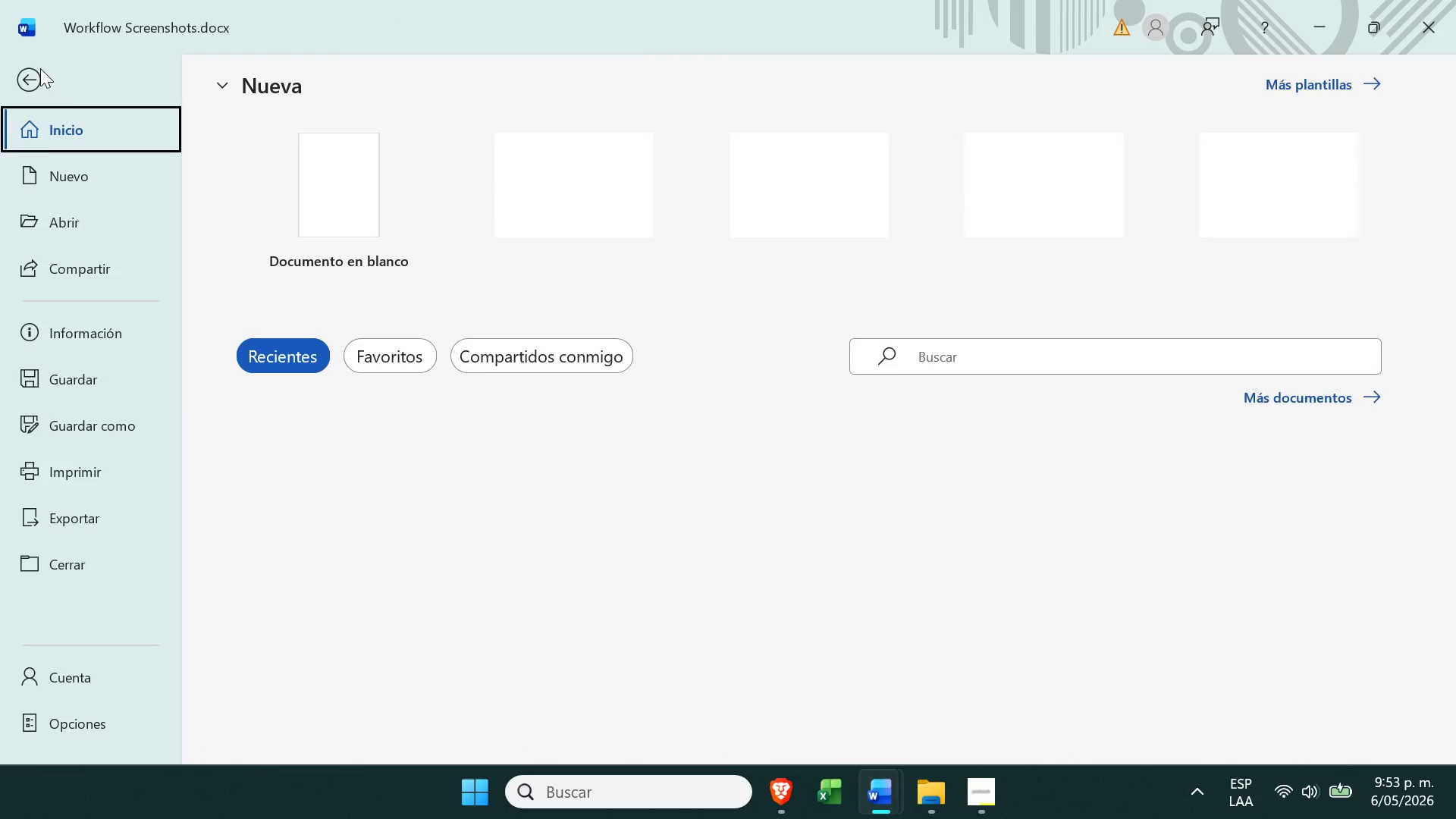 
left_click([83, 409])
 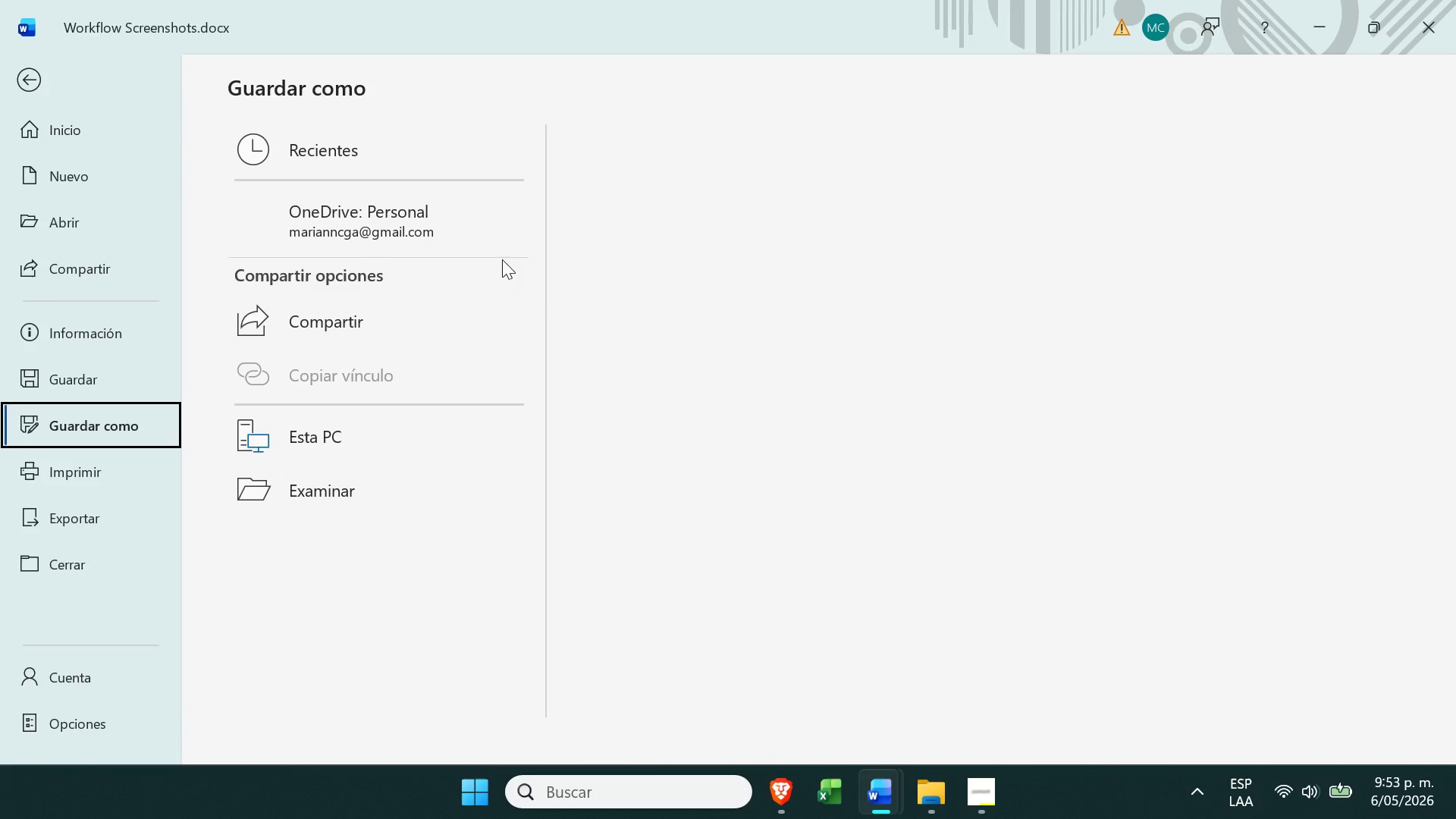 
mouse_move([523, 219])
 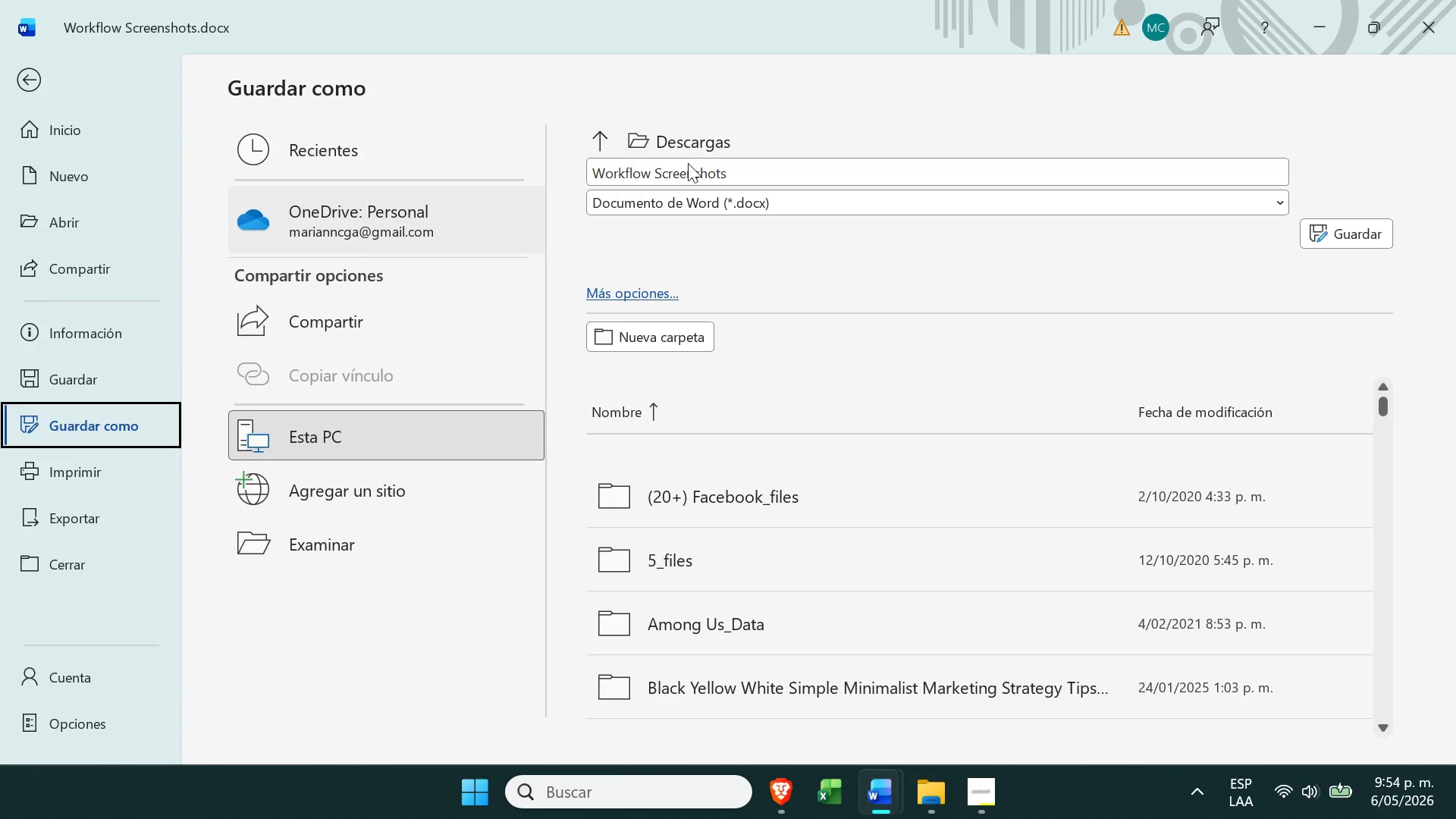 
left_click([686, 166])
 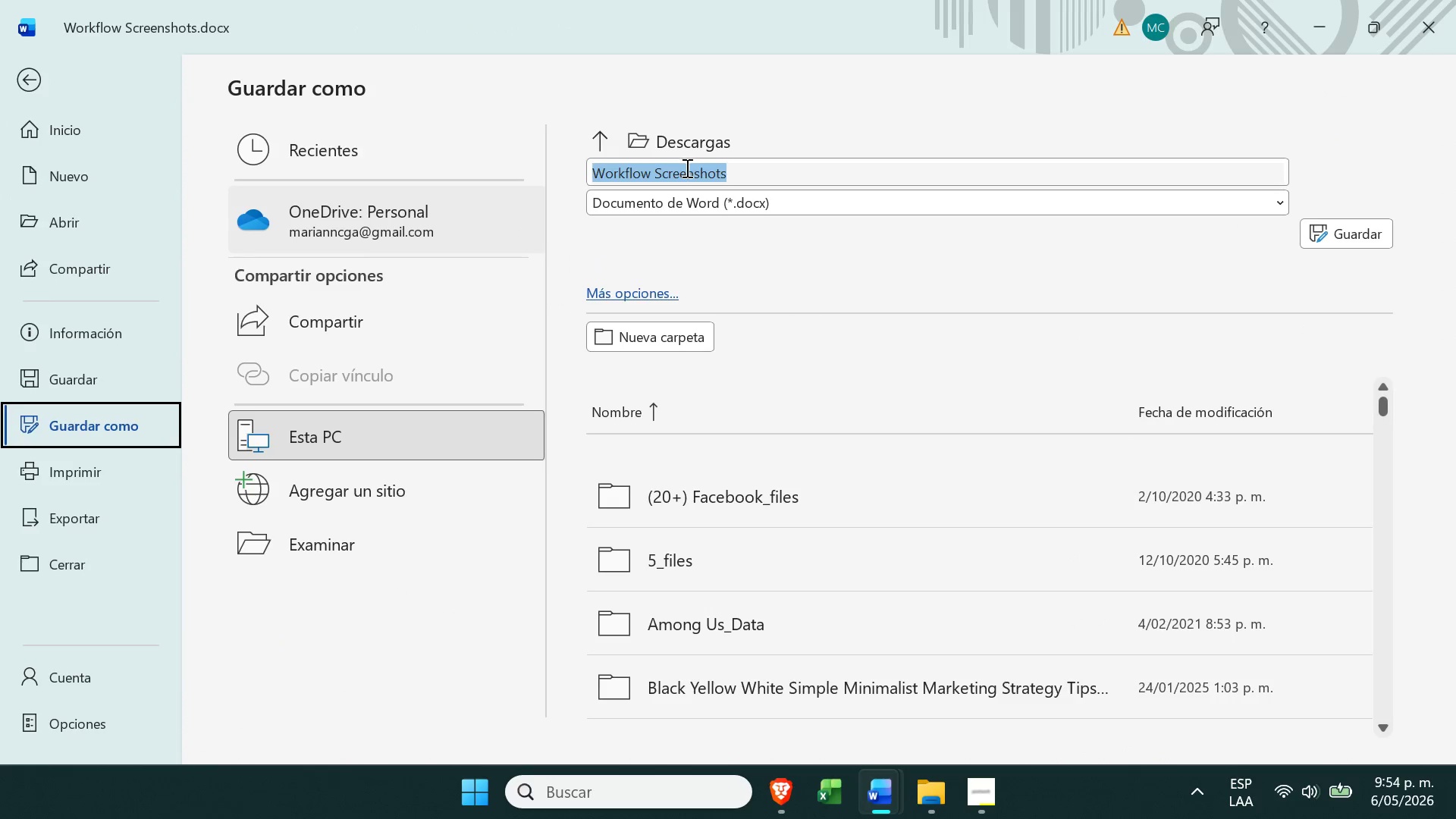 
key(Control+ControlLeft)
 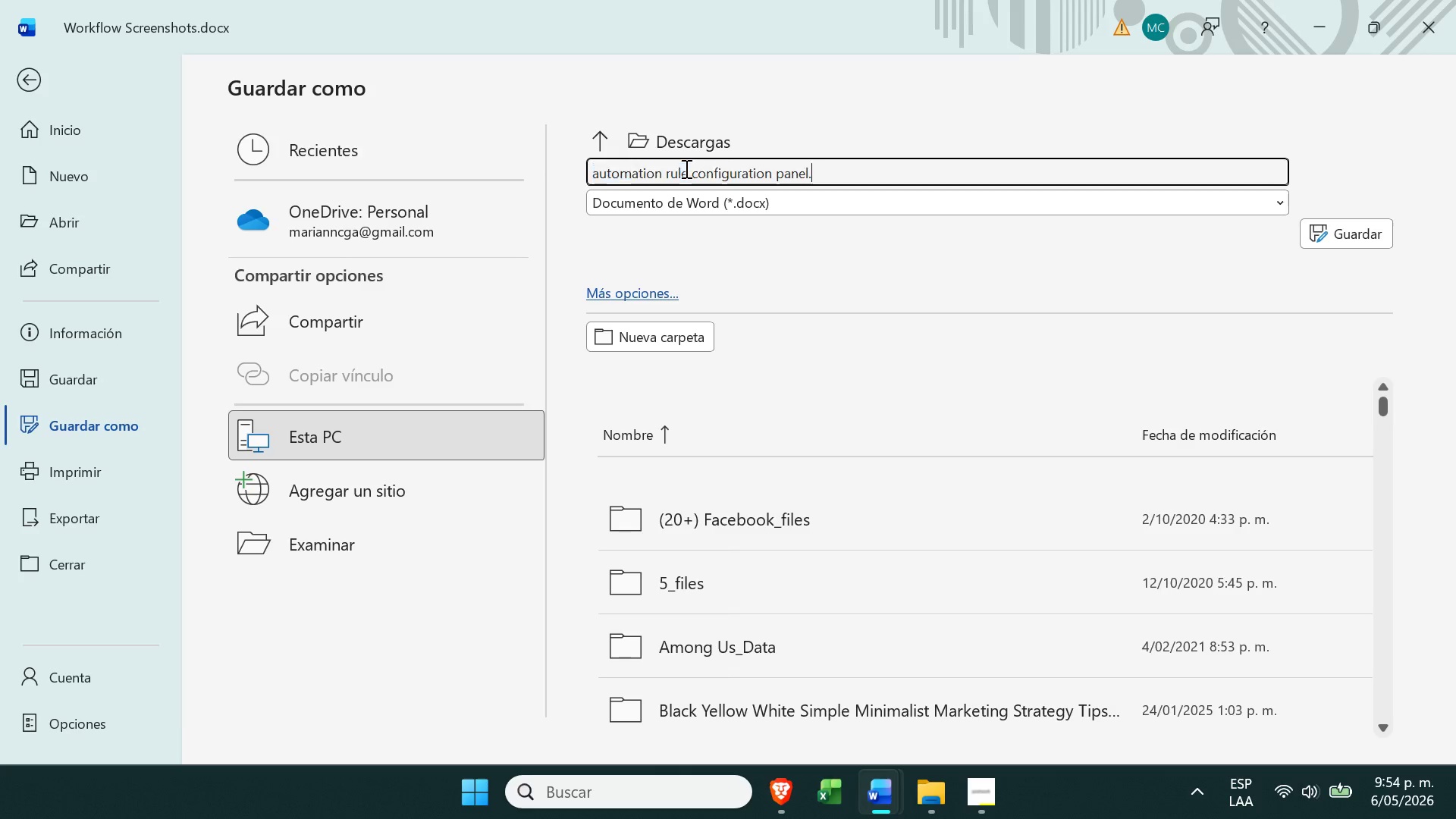 
key(Control+V)
 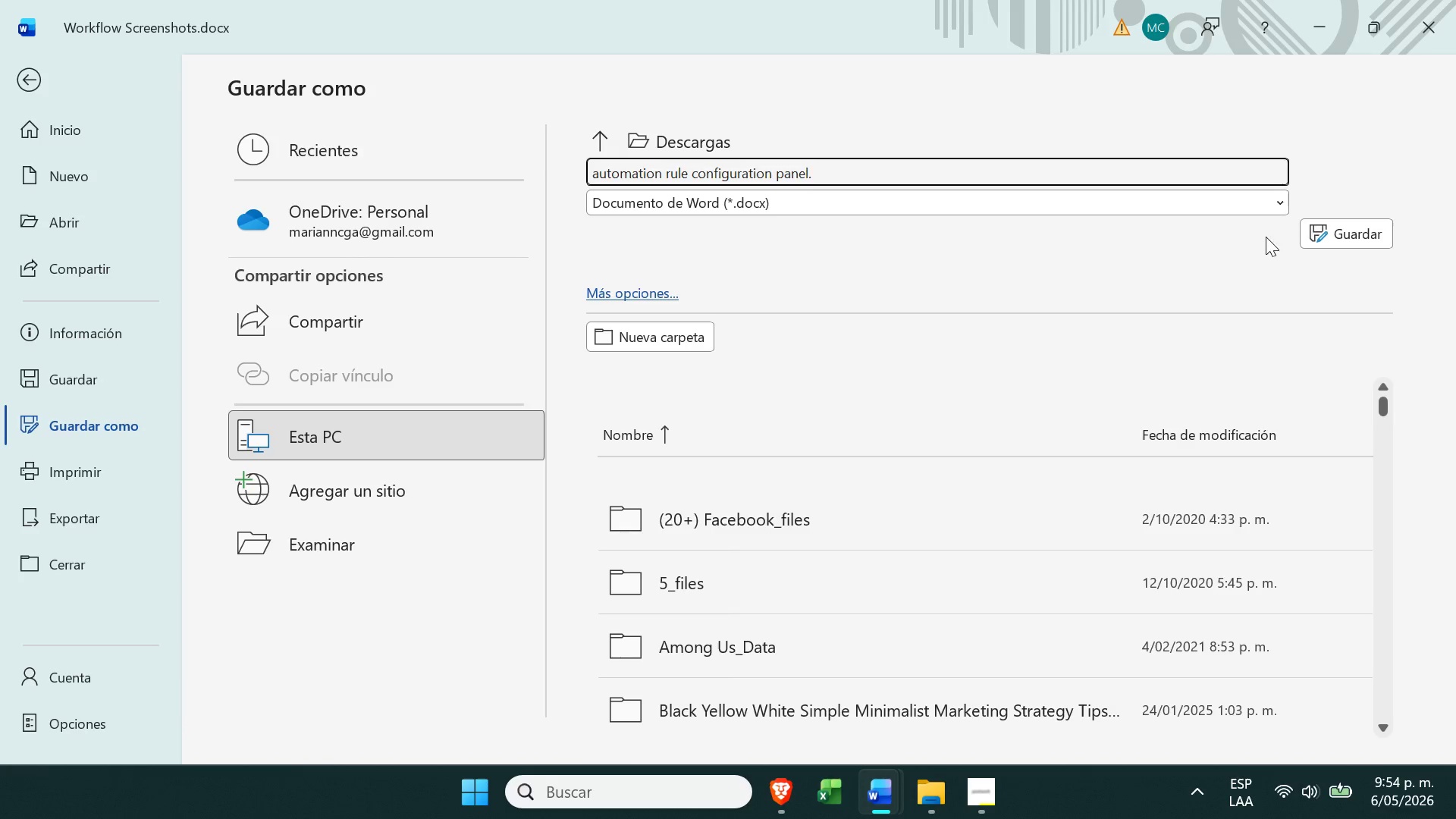 
left_click([1339, 246])
 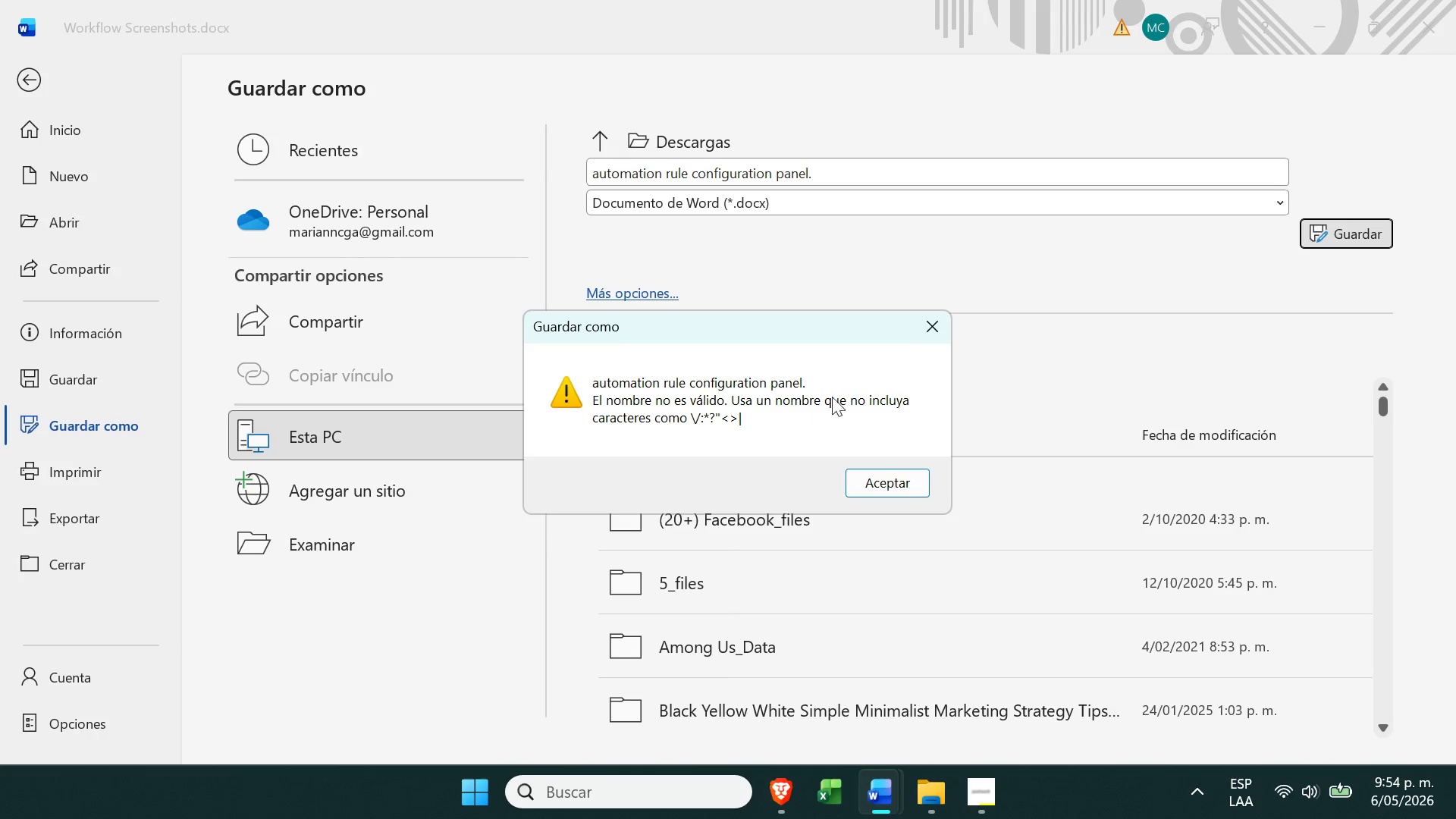 
left_click([935, 318])